 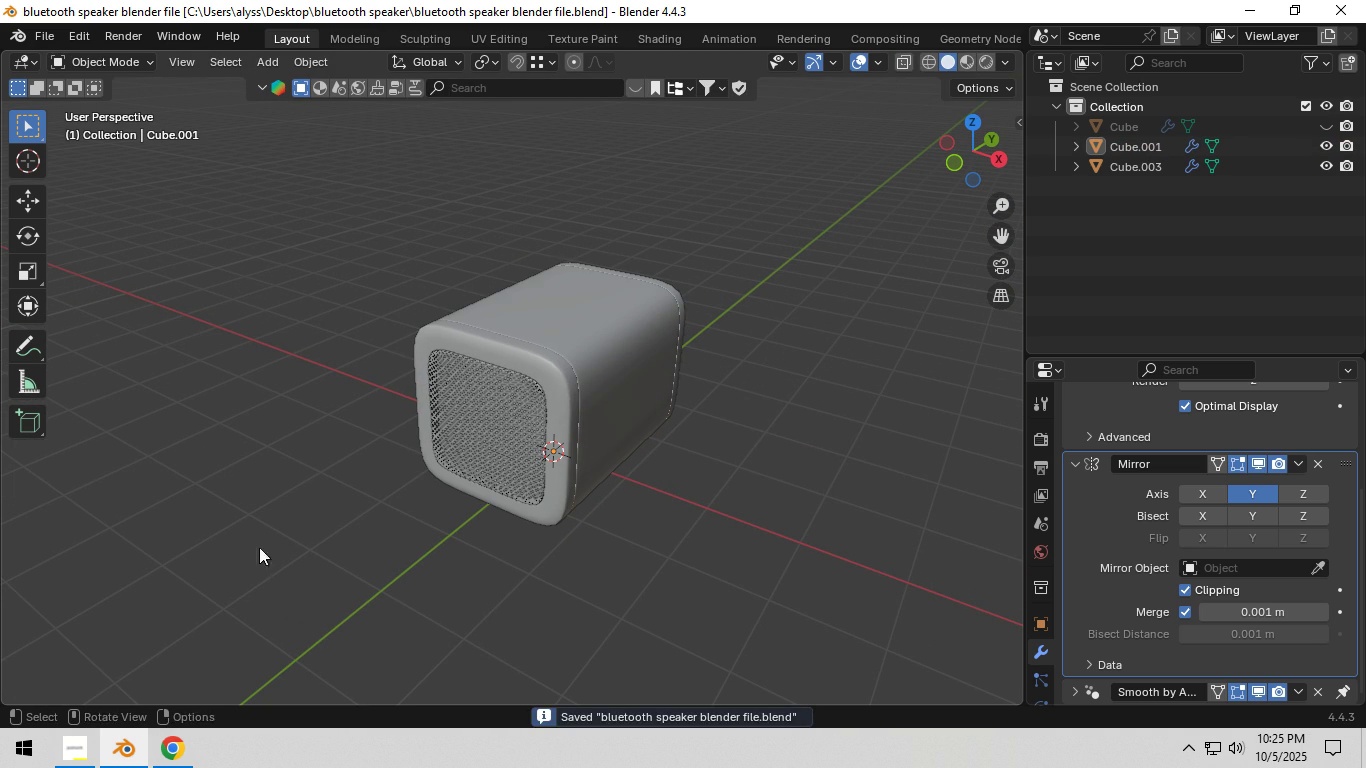 
left_click([179, 751])
 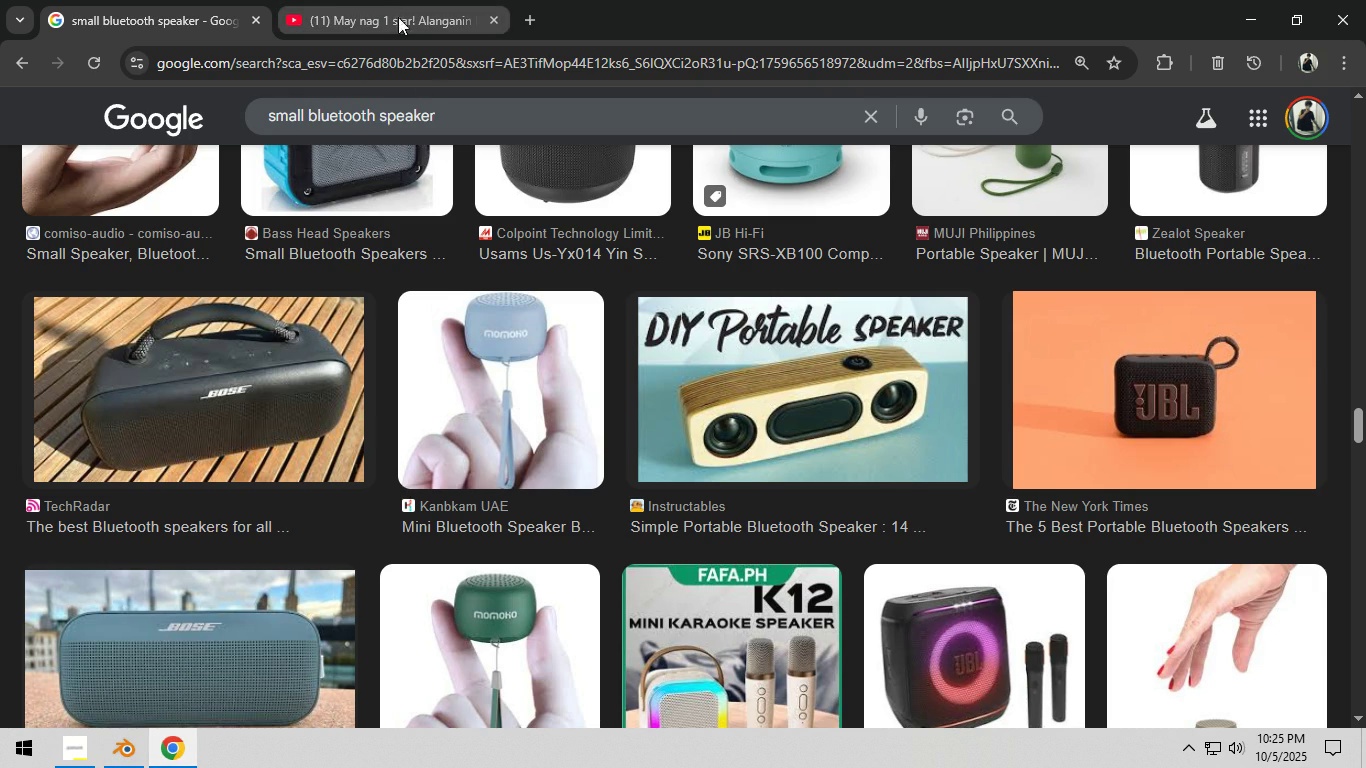 
scroll: coordinate [539, 457], scroll_direction: down, amount: 3.0
 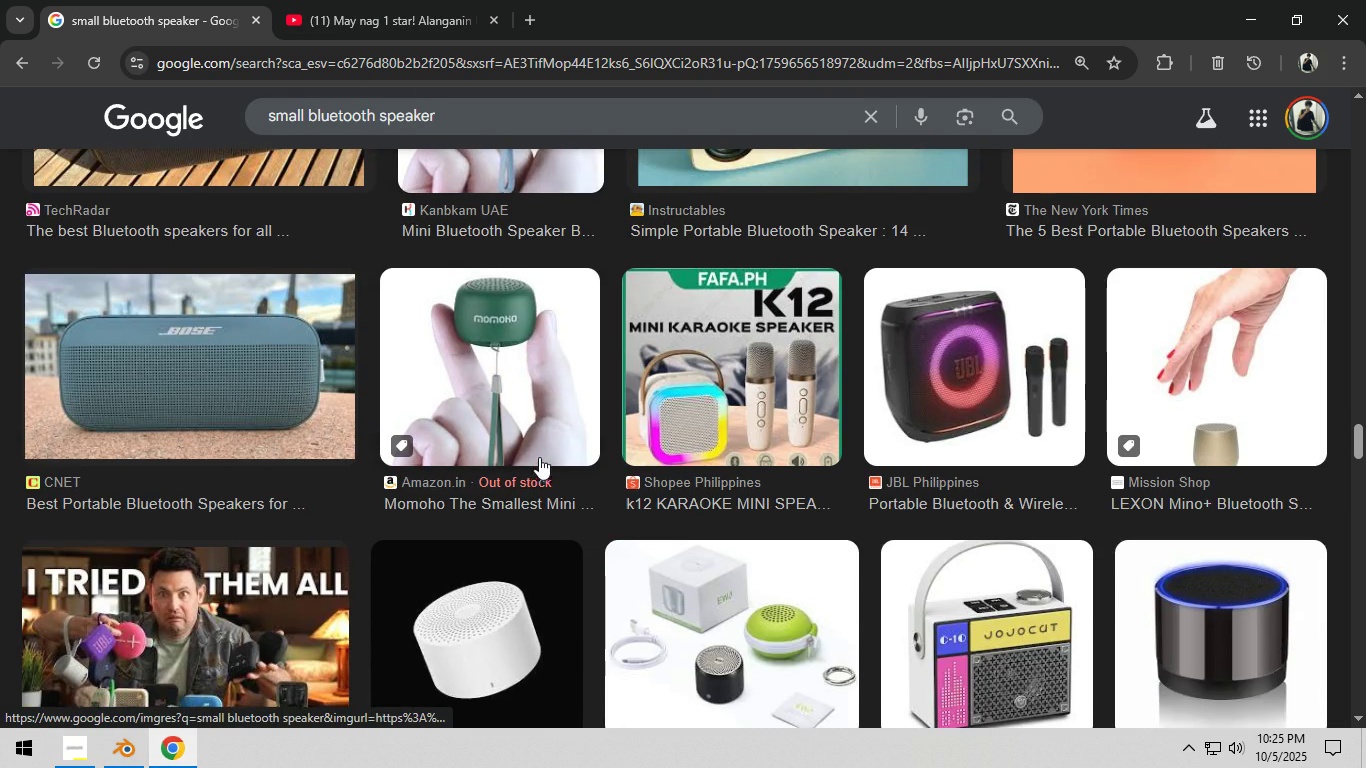 
scroll: coordinate [539, 457], scroll_direction: up, amount: 20.0
 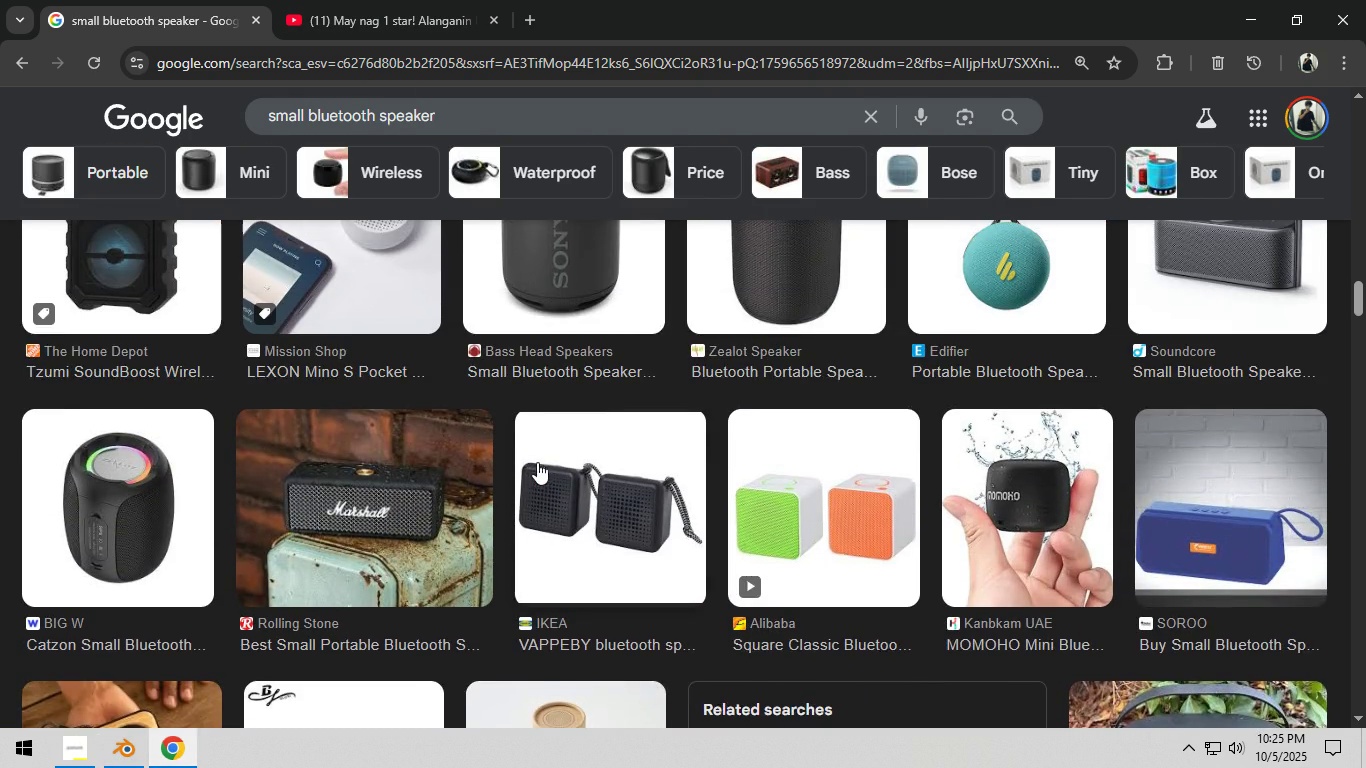 
scroll: coordinate [549, 460], scroll_direction: down, amount: 21.0
 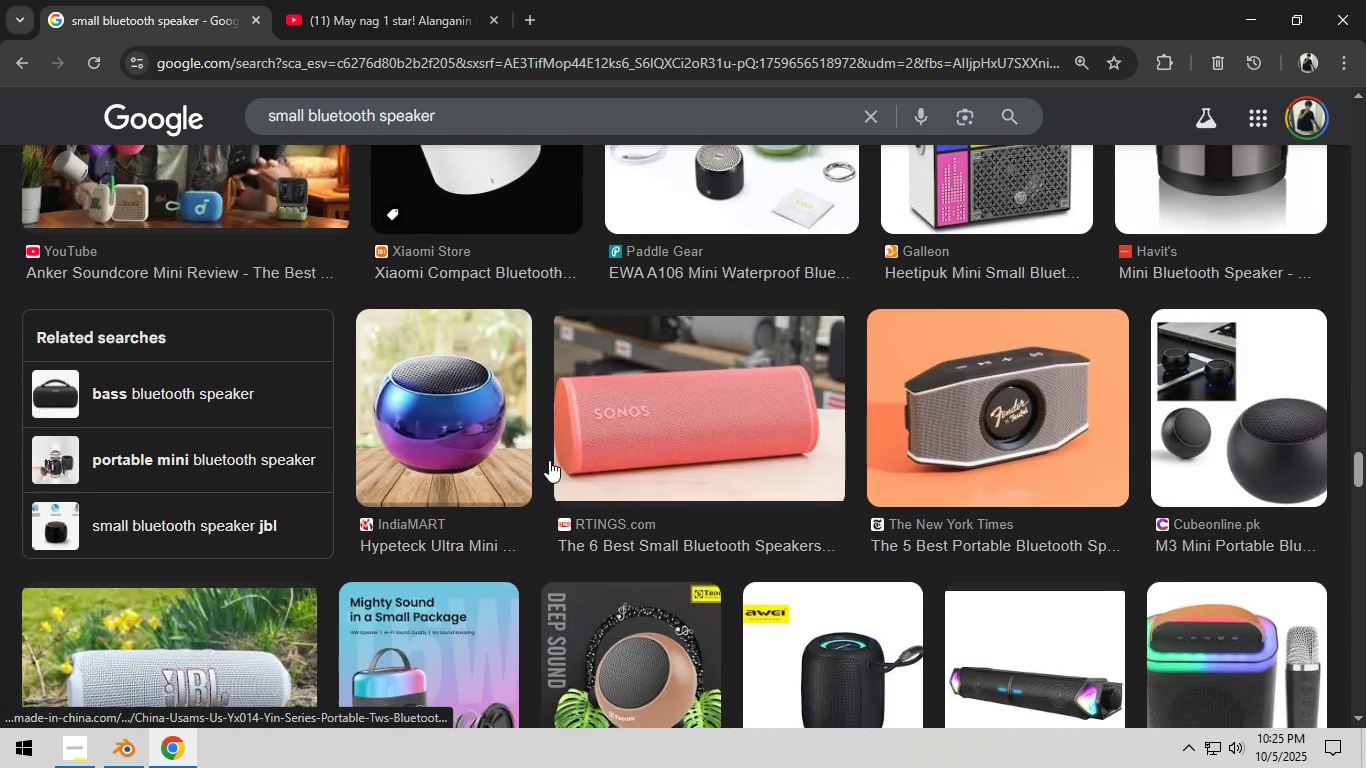 
scroll: coordinate [549, 460], scroll_direction: up, amount: 5.0
 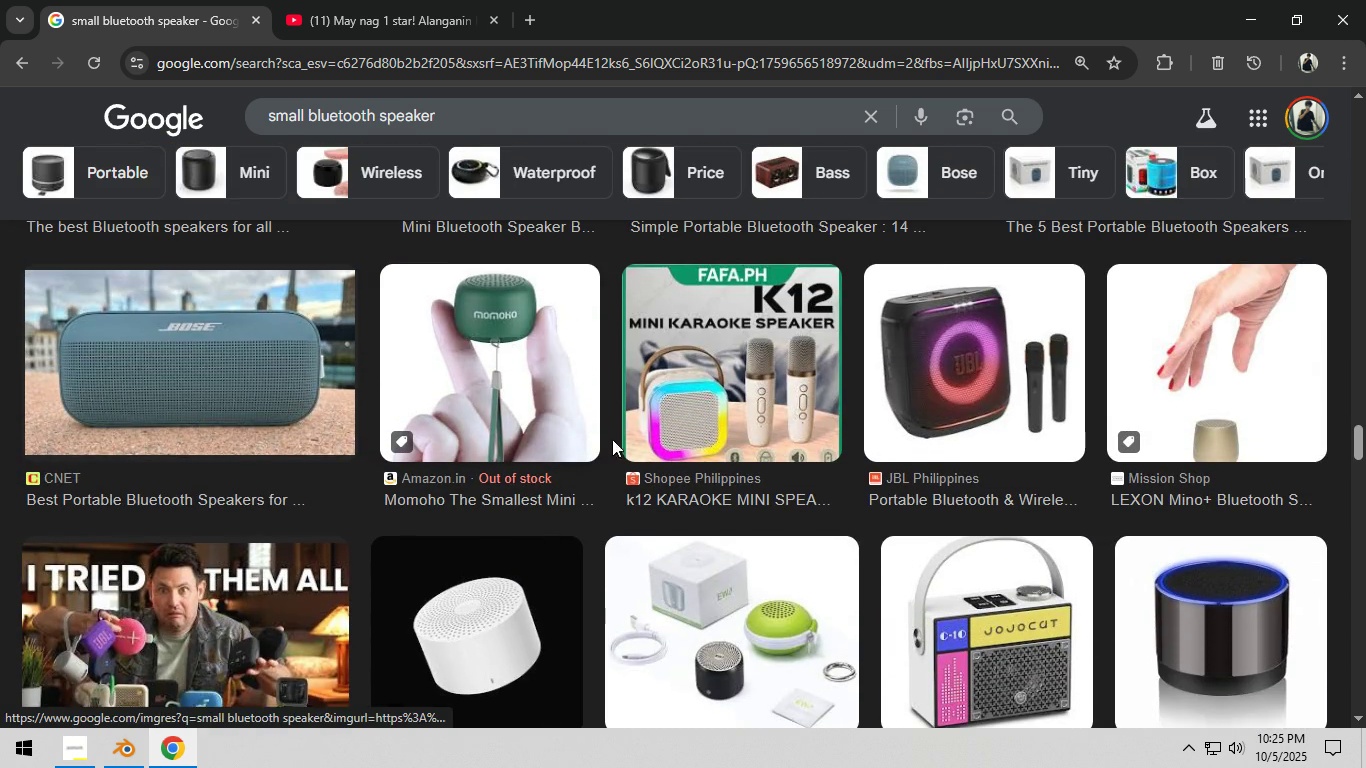 
left_click([692, 413])
 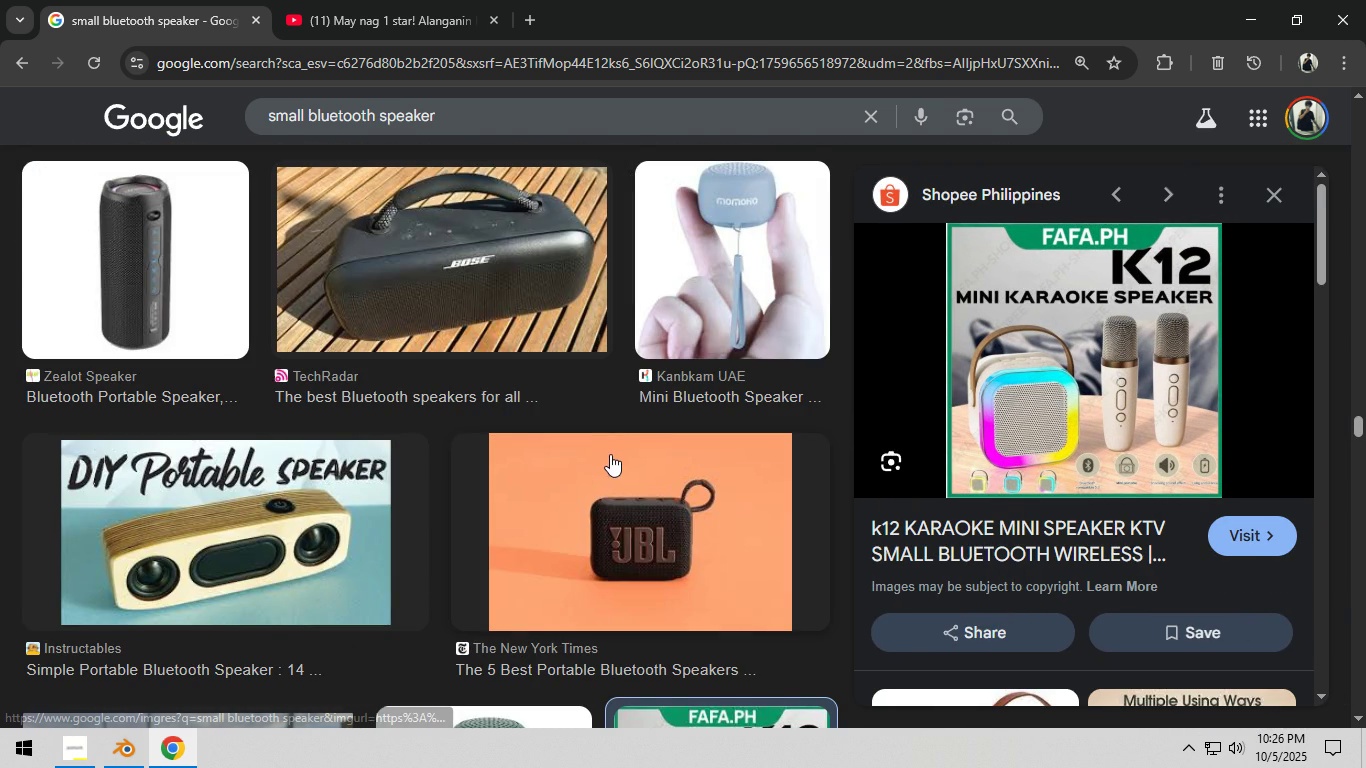 
scroll: coordinate [613, 455], scroll_direction: down, amount: 23.0
 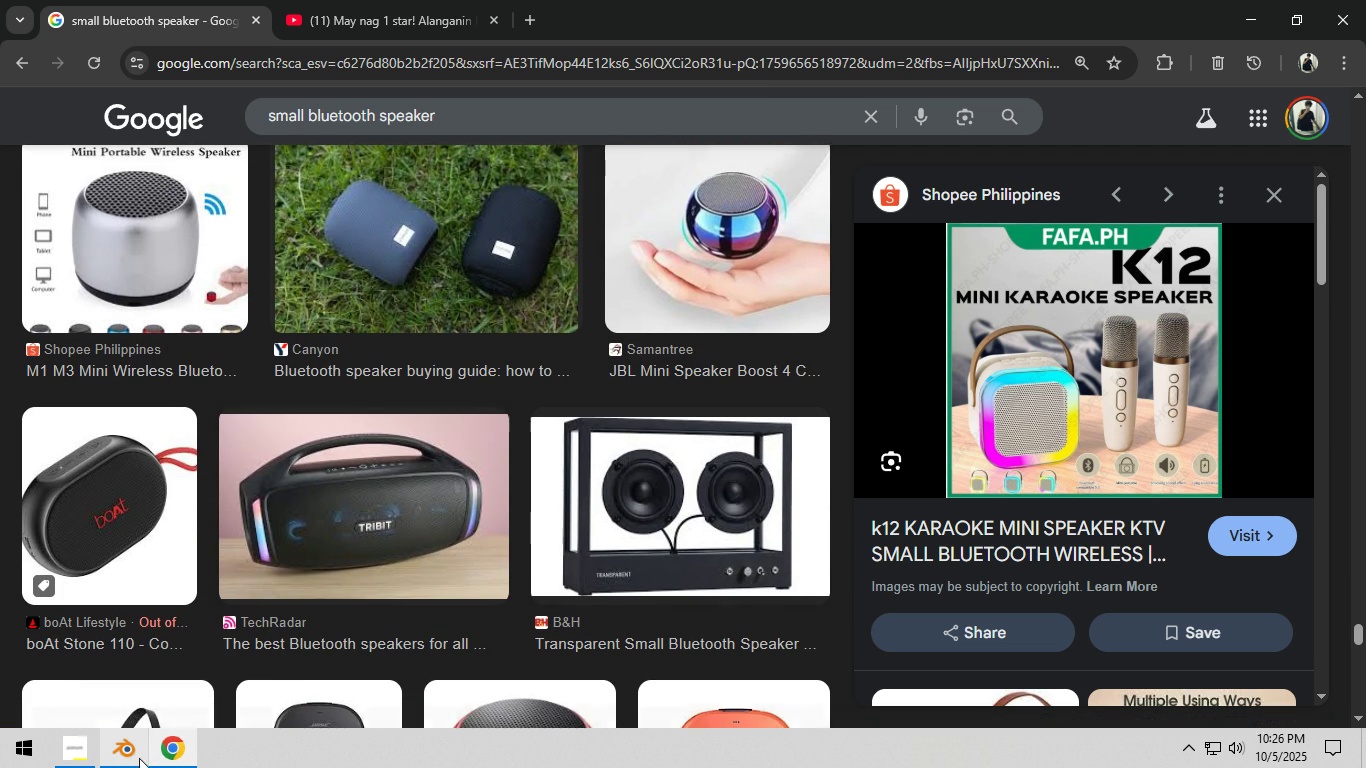 
left_click([123, 762])
 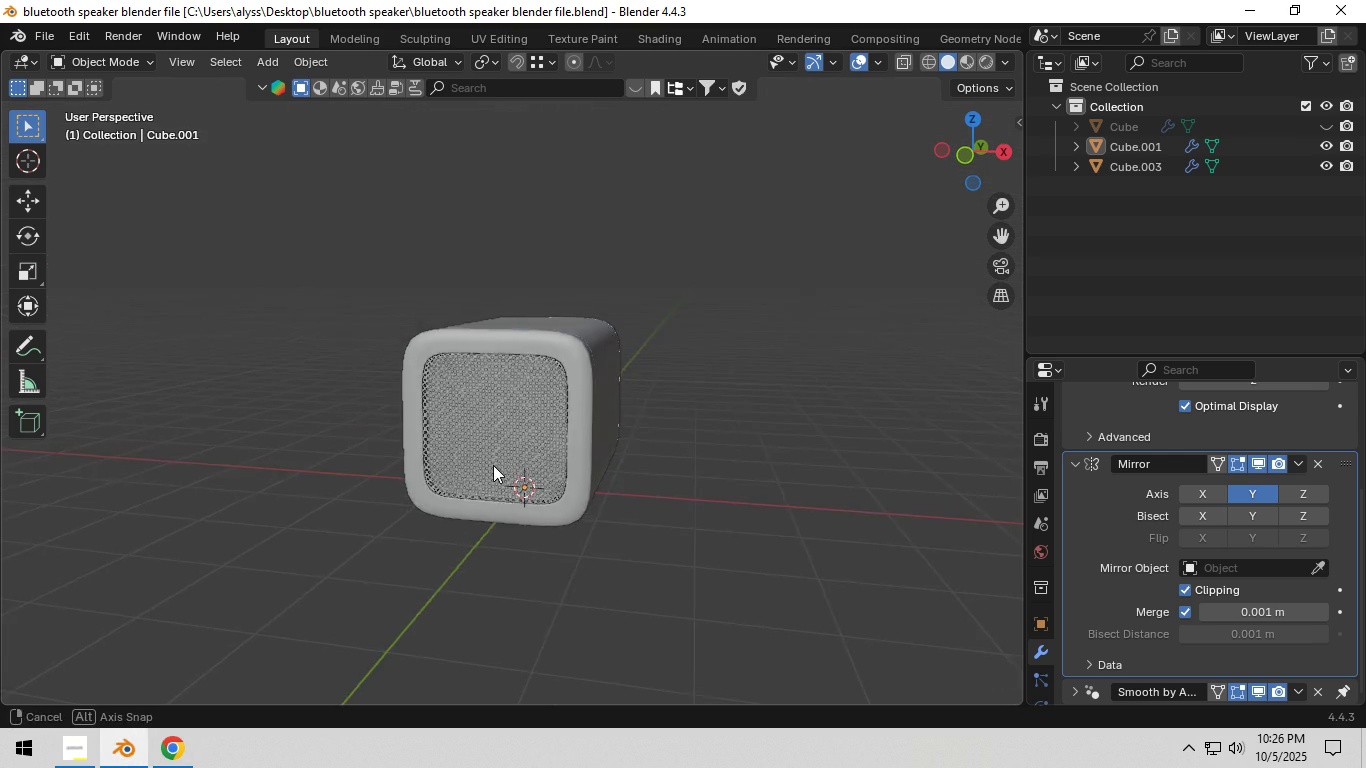 
scroll: coordinate [493, 468], scroll_direction: up, amount: 3.0
 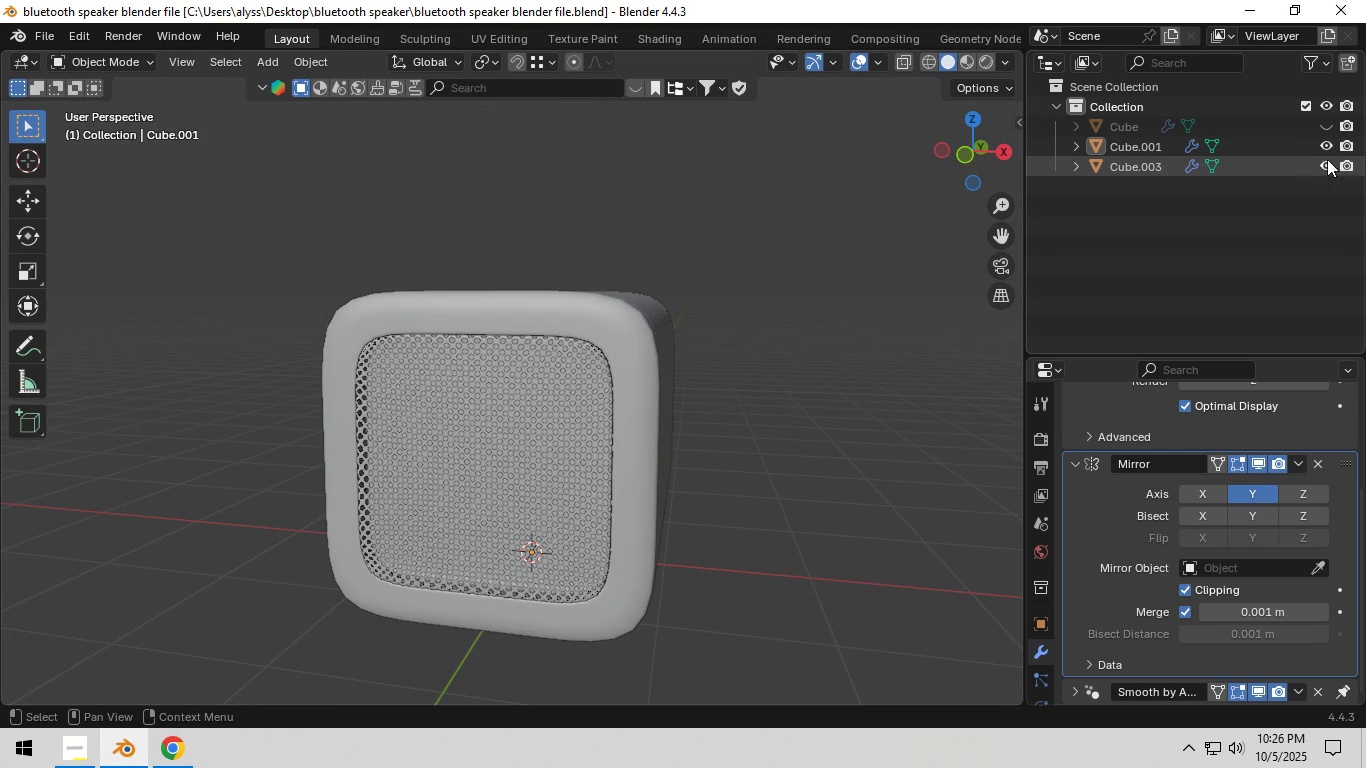 
left_click([1328, 161])
 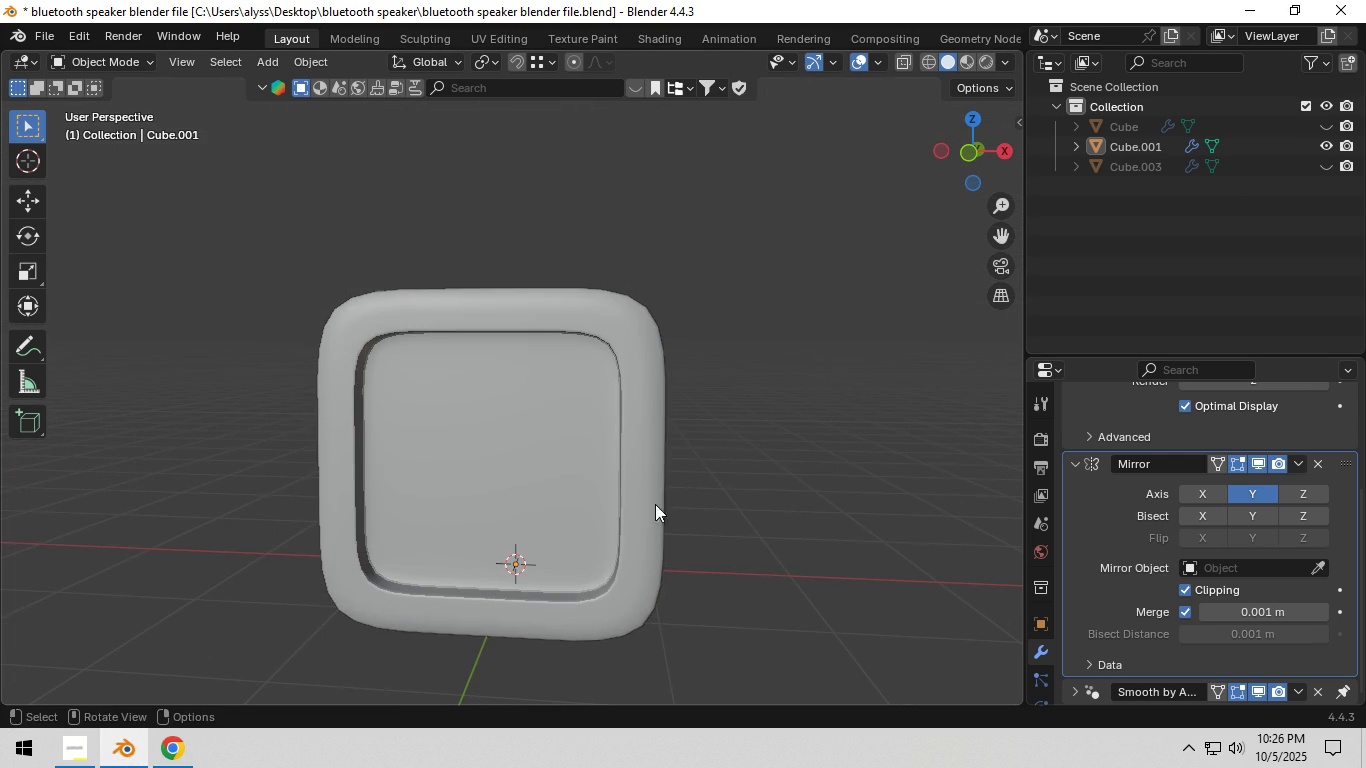 
left_click([521, 508])
 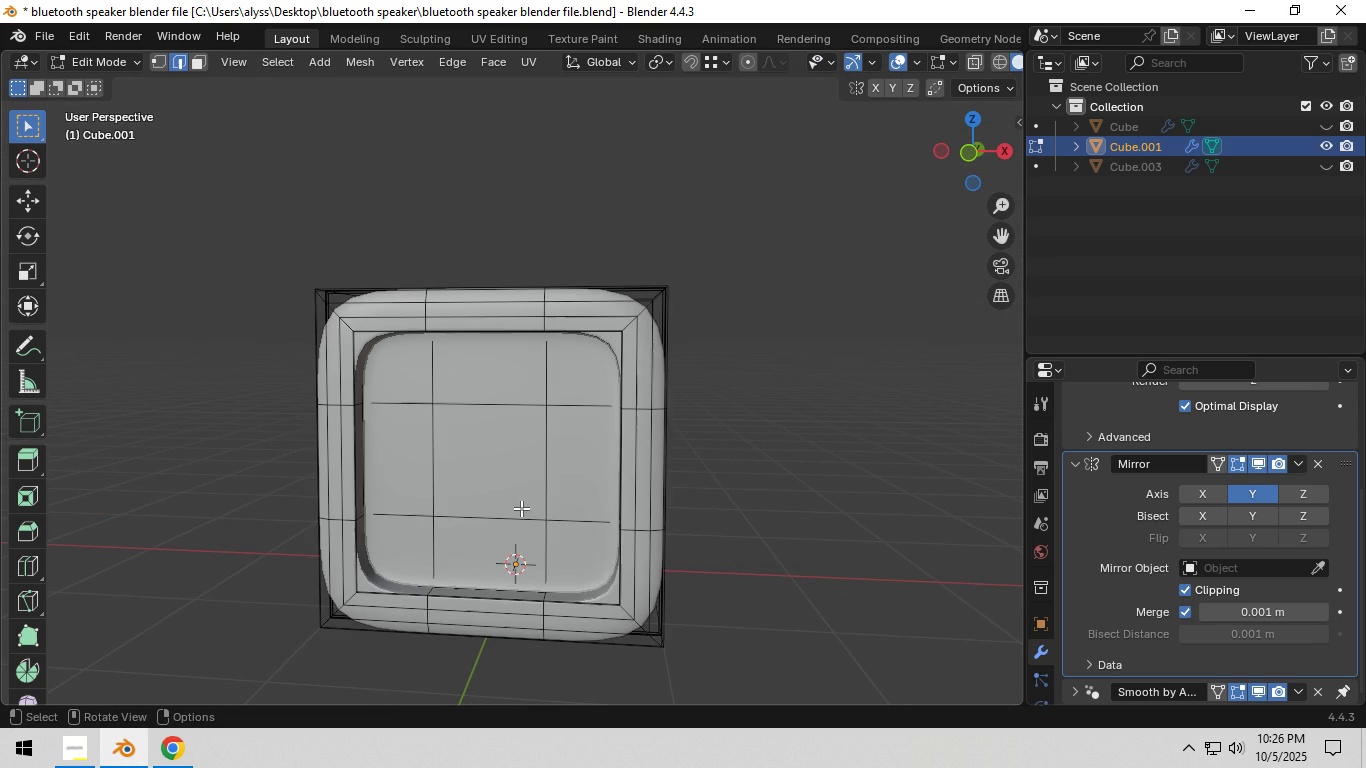 
key(Tab)
 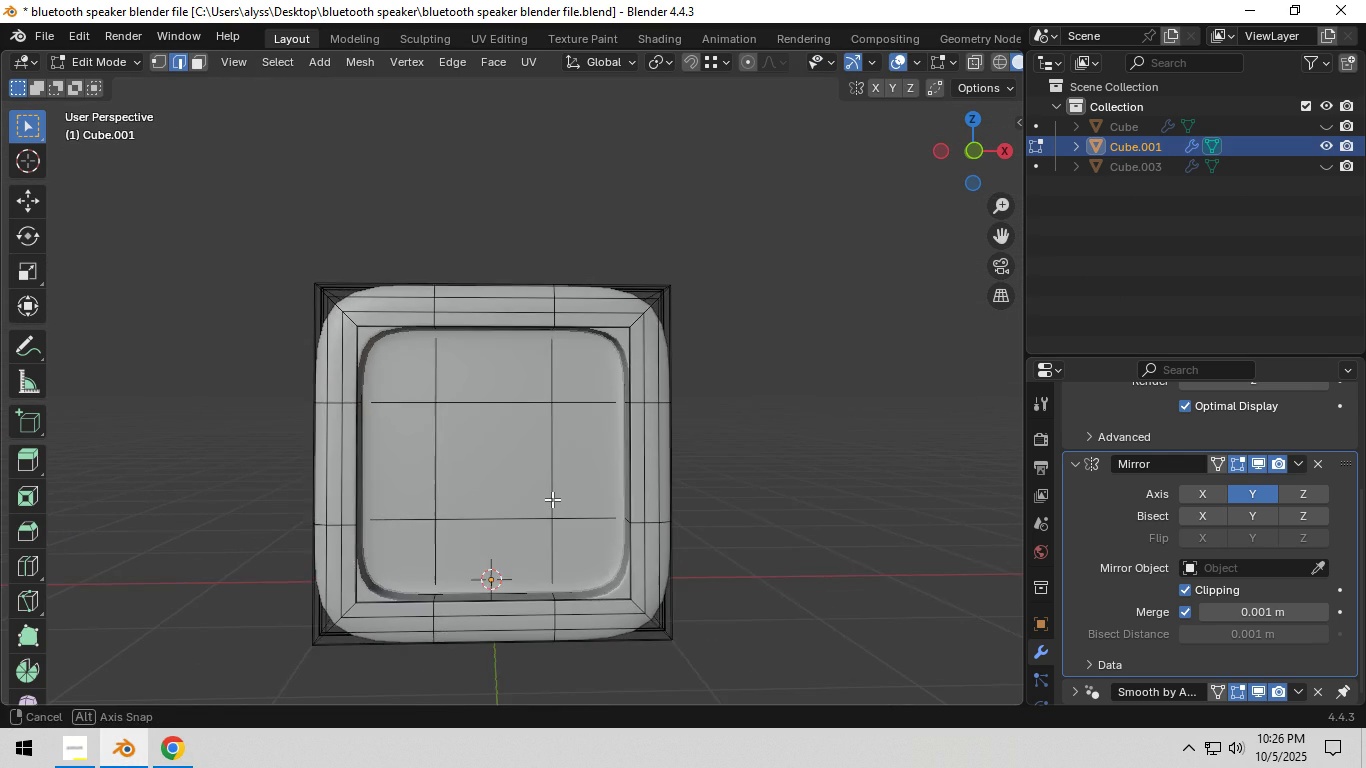 
scroll: coordinate [552, 499], scroll_direction: up, amount: 2.0